 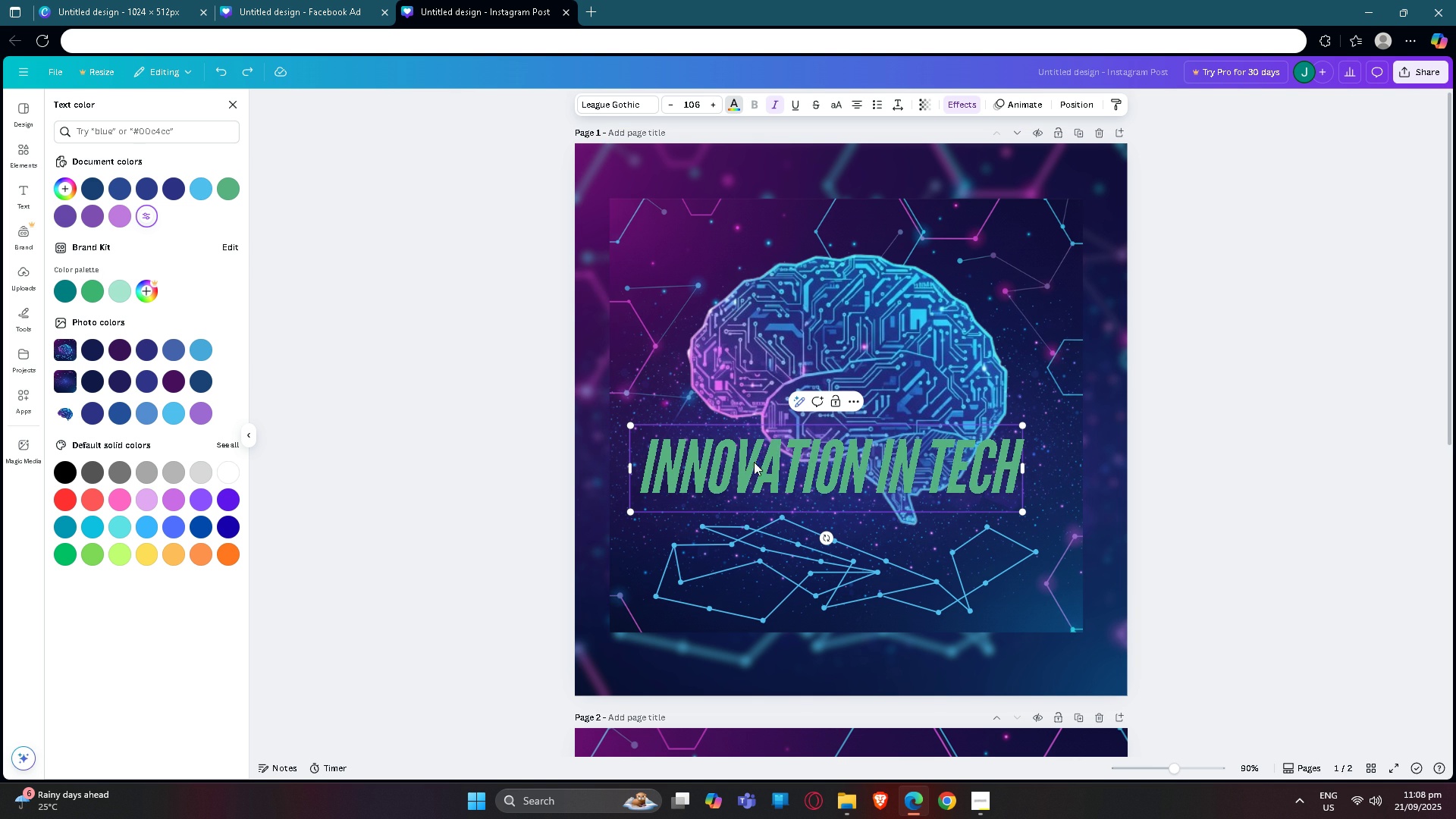 
key(Control+Z)
 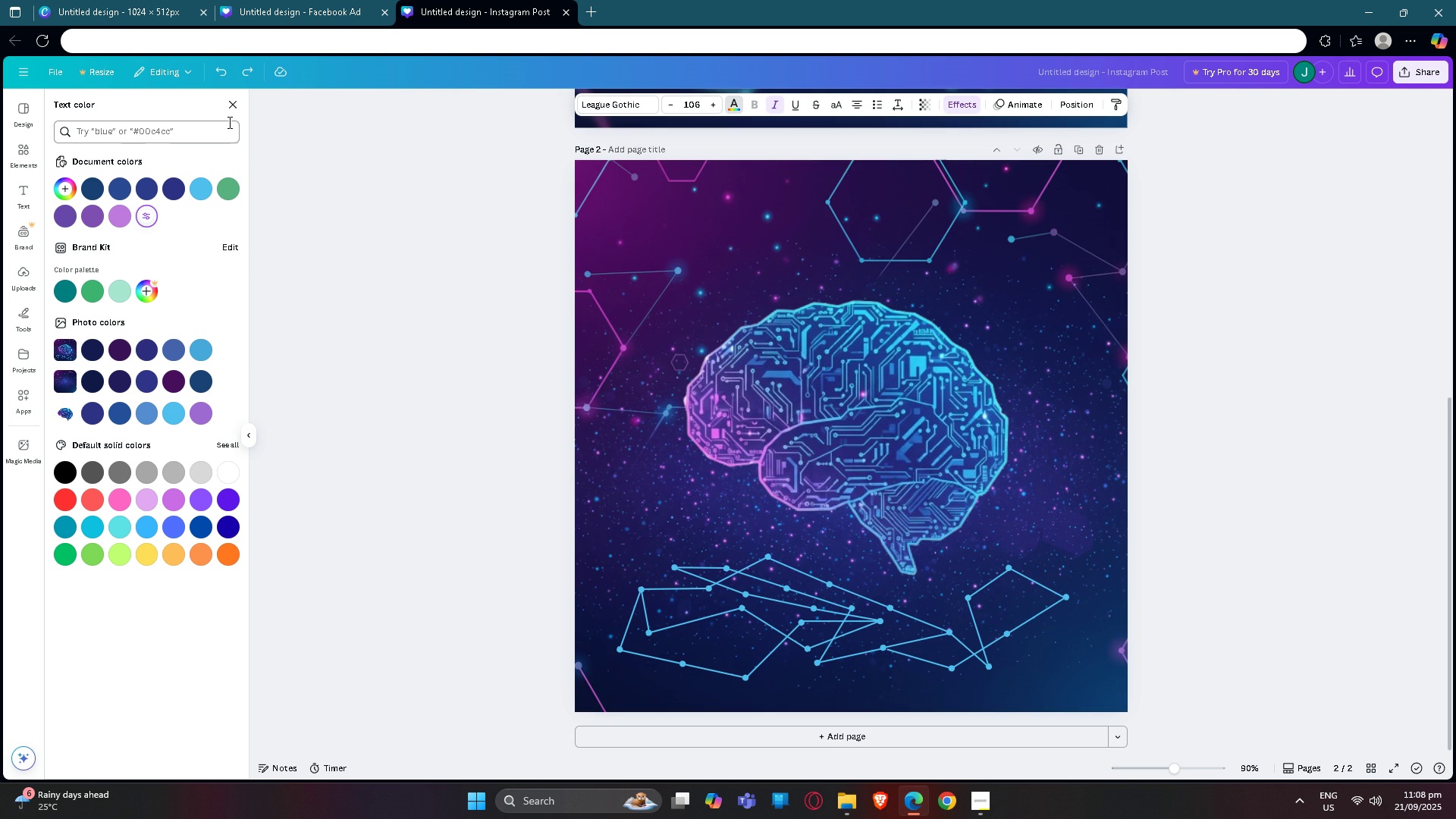 
left_click([237, 99])
 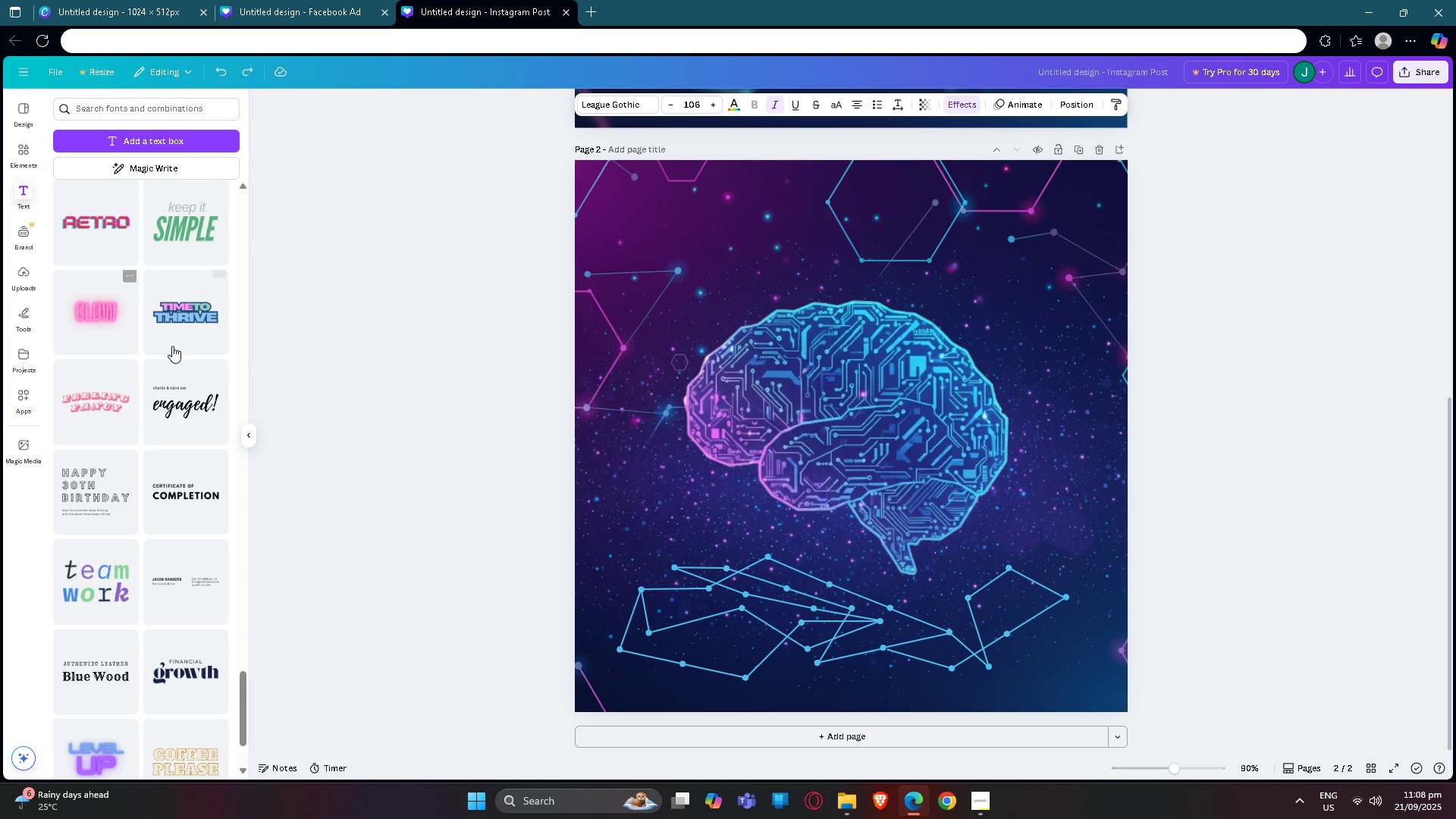 
scroll: coordinate [174, 350], scroll_direction: down, amount: 6.0
 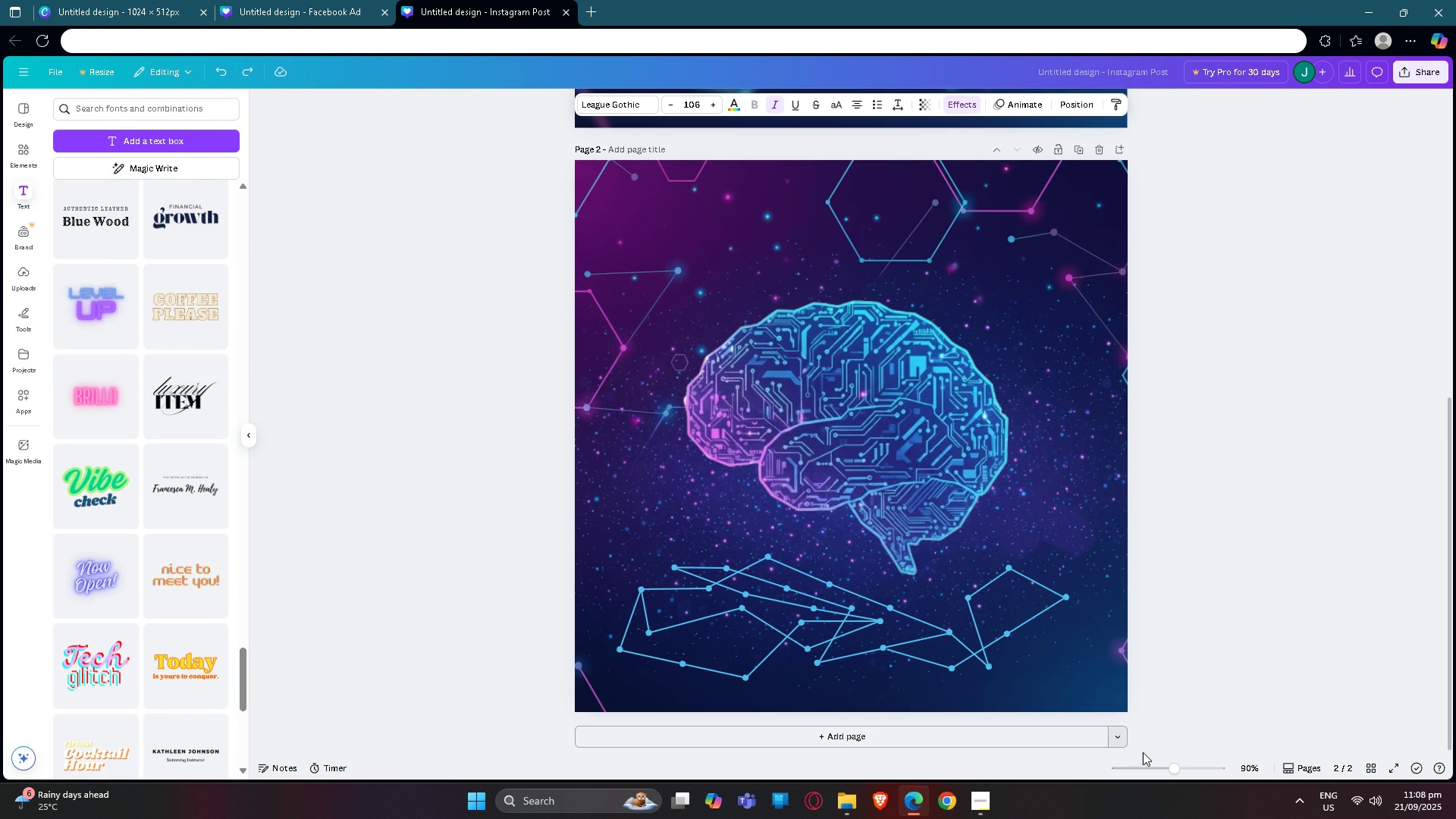 
left_click([1210, 768])